 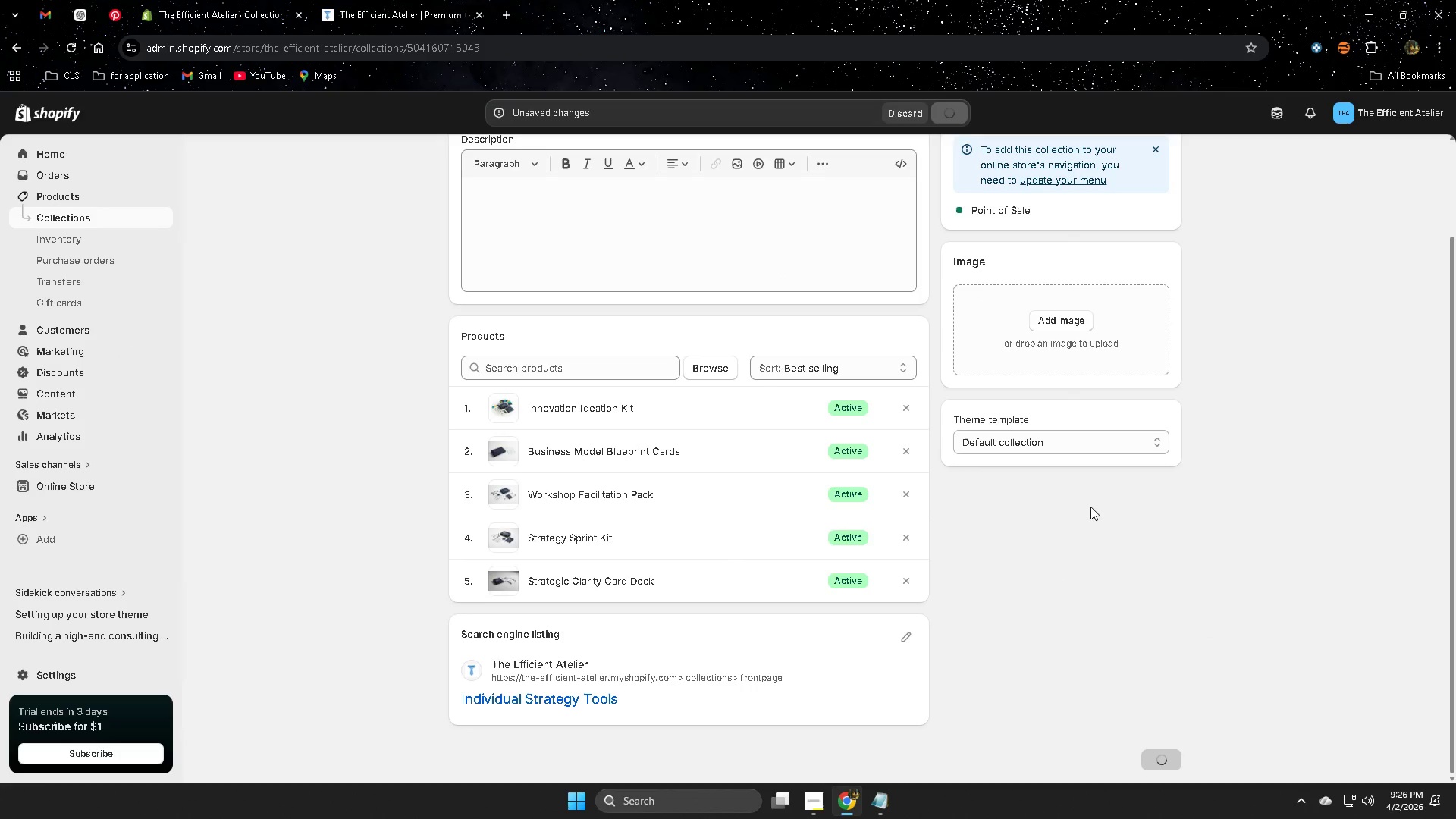 
scroll: coordinate [968, 646], scroll_direction: up, amount: 2.0
 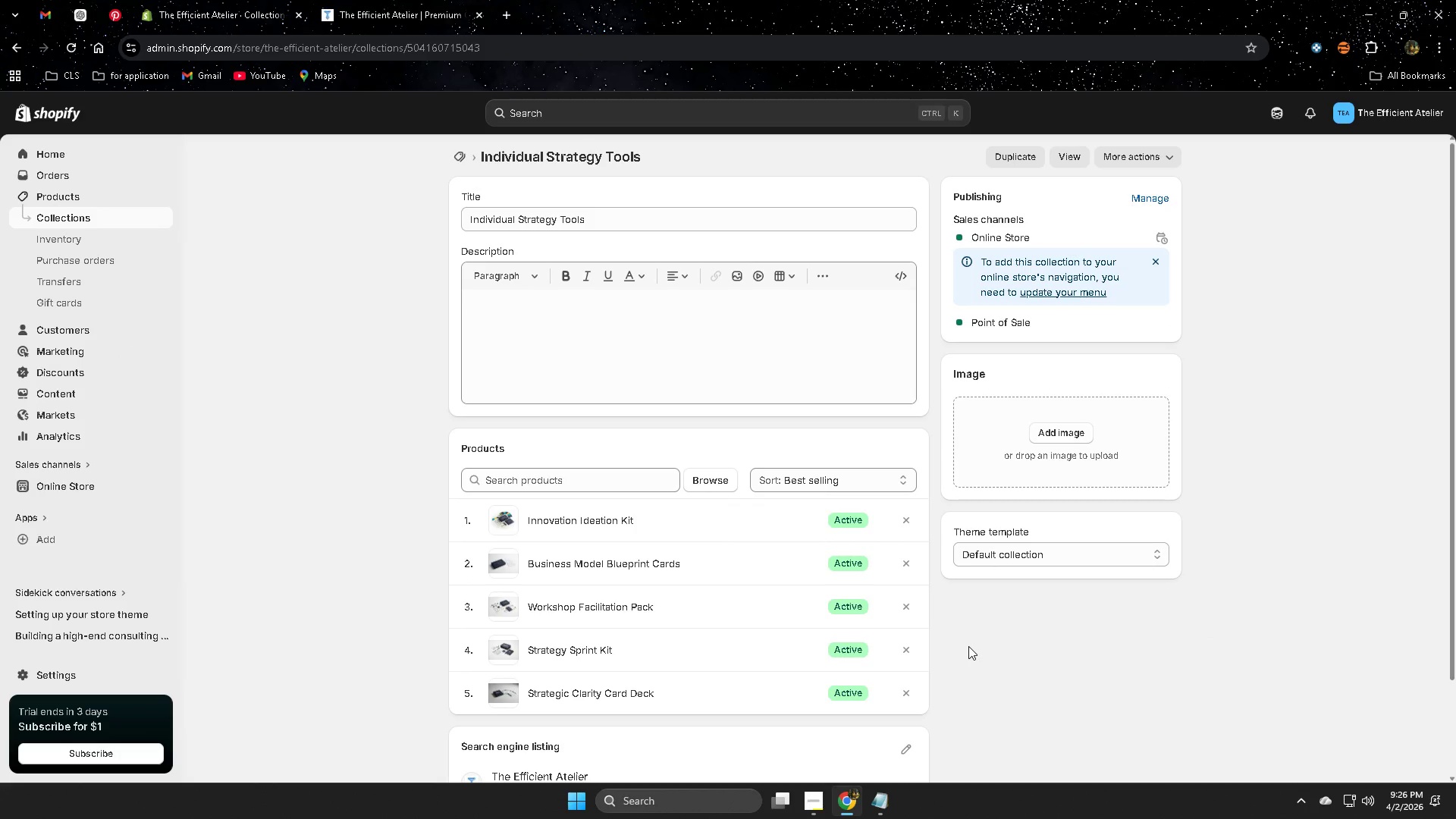 
scroll: coordinate [968, 646], scroll_direction: down, amount: 3.0
 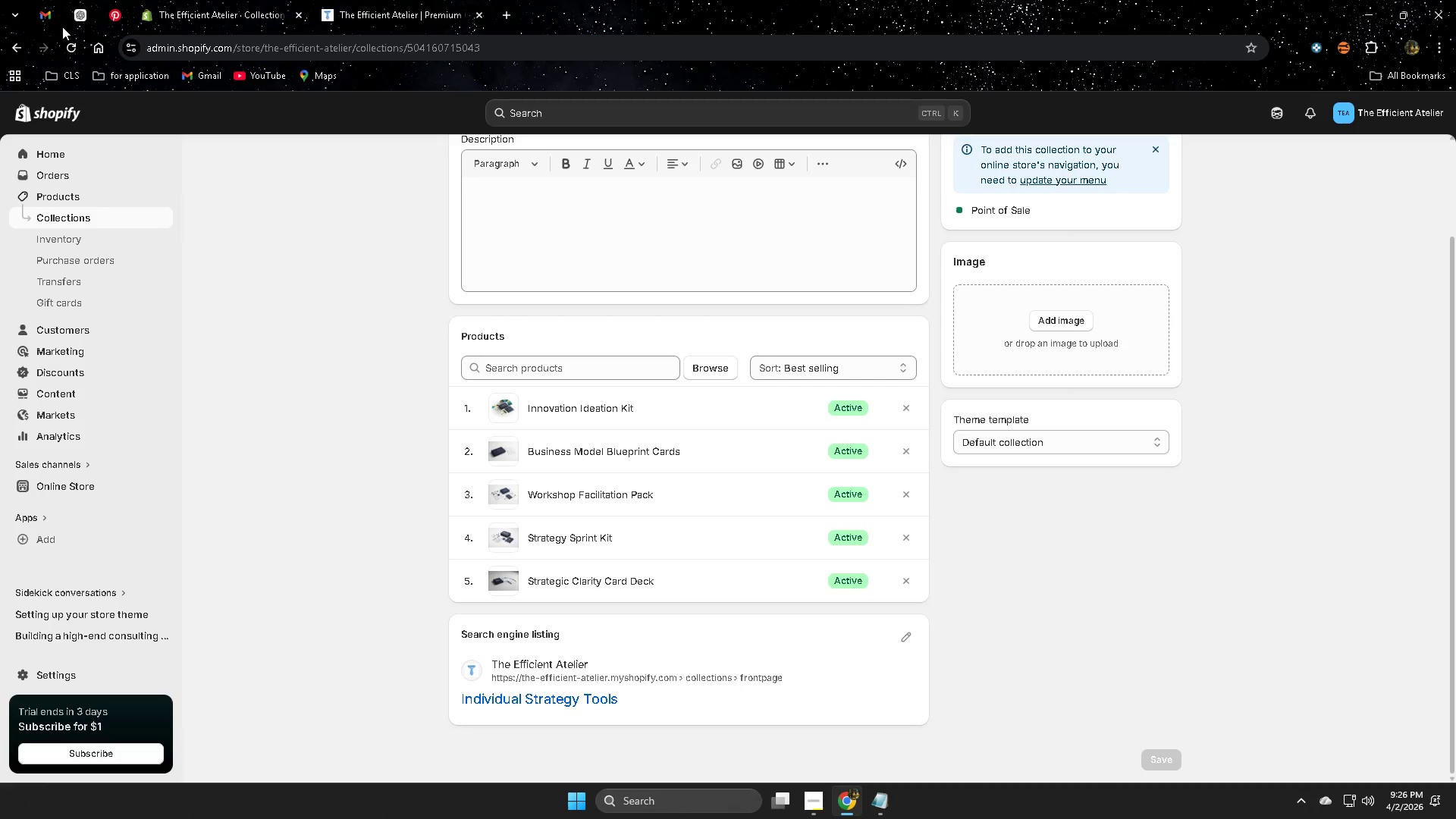 
left_click([85, 13])
 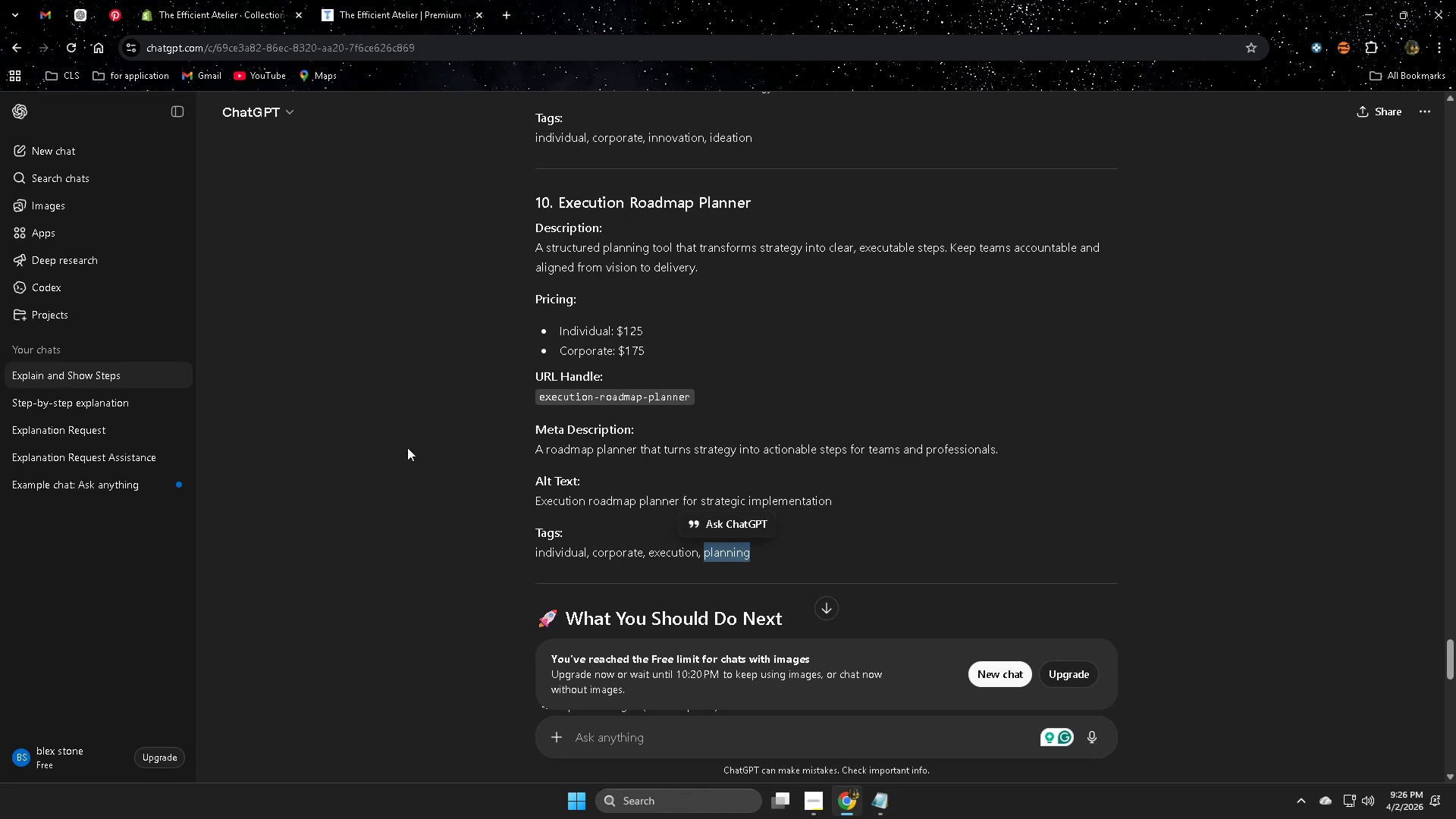 
scroll: coordinate [387, 468], scroll_direction: up, amount: 16.0
 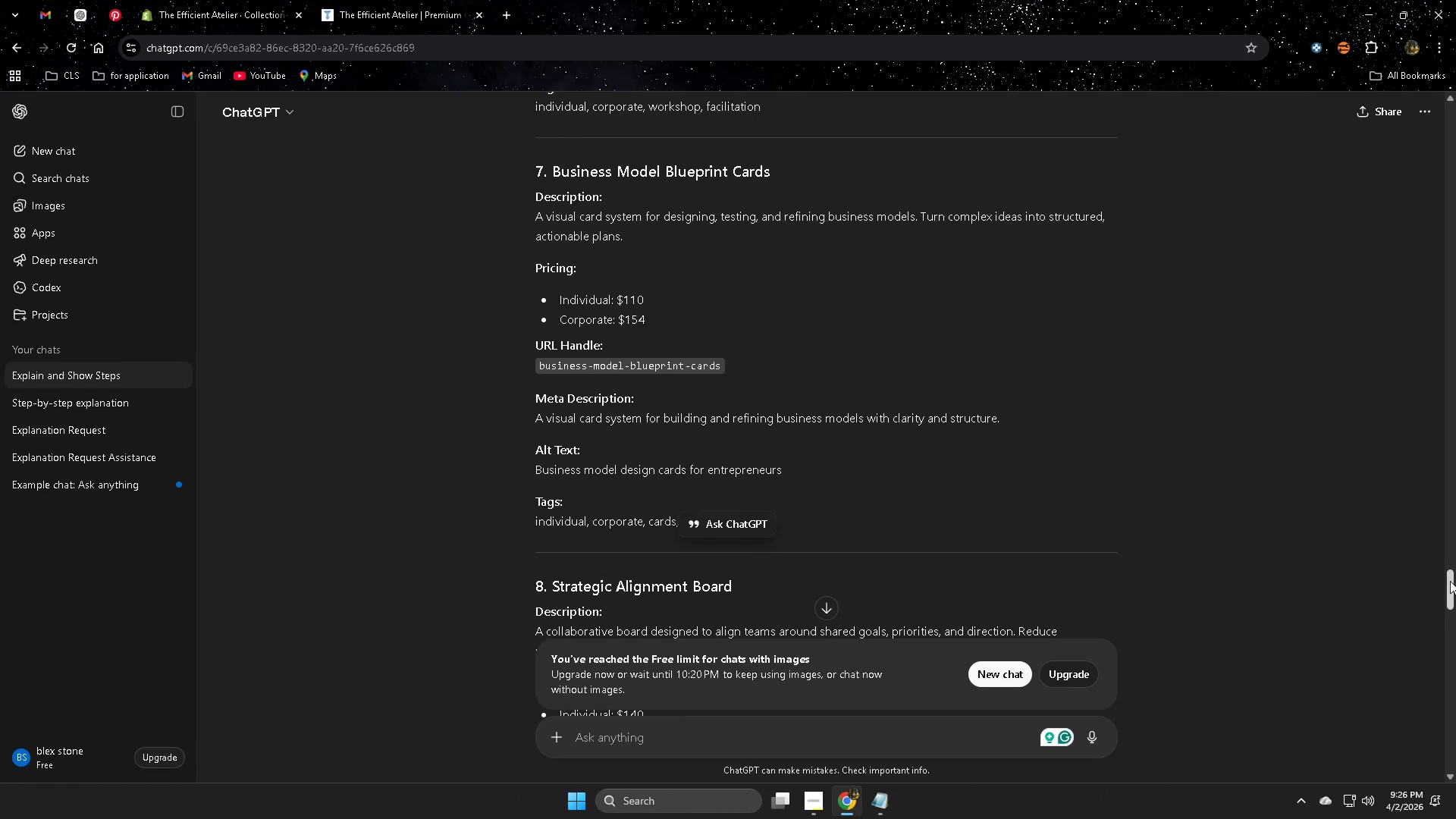 
left_click_drag(start_coordinate=[1453, 583], to_coordinate=[1428, 355])
 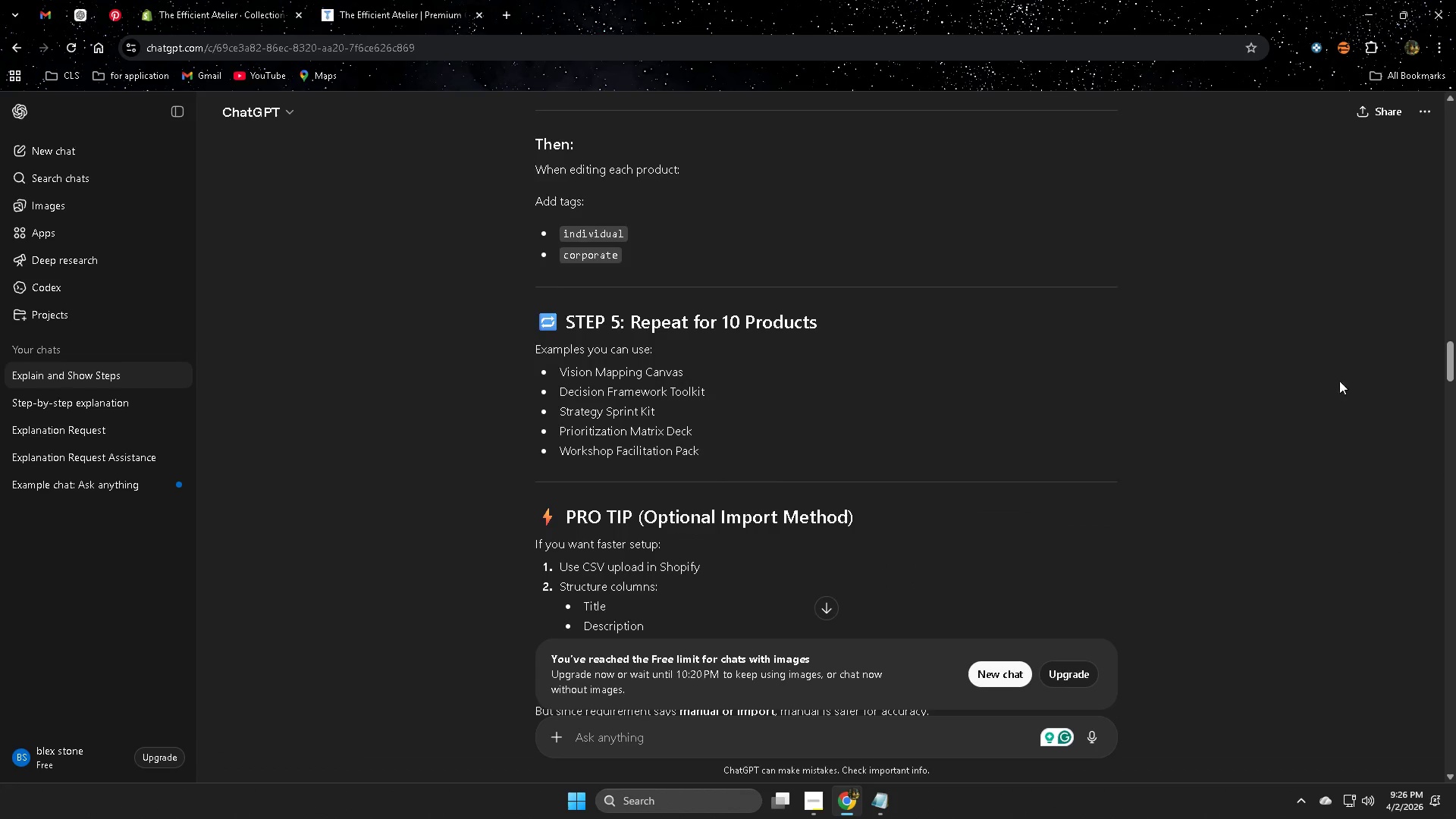 
scroll: coordinate [1358, 315], scroll_direction: up, amount: 6.0
 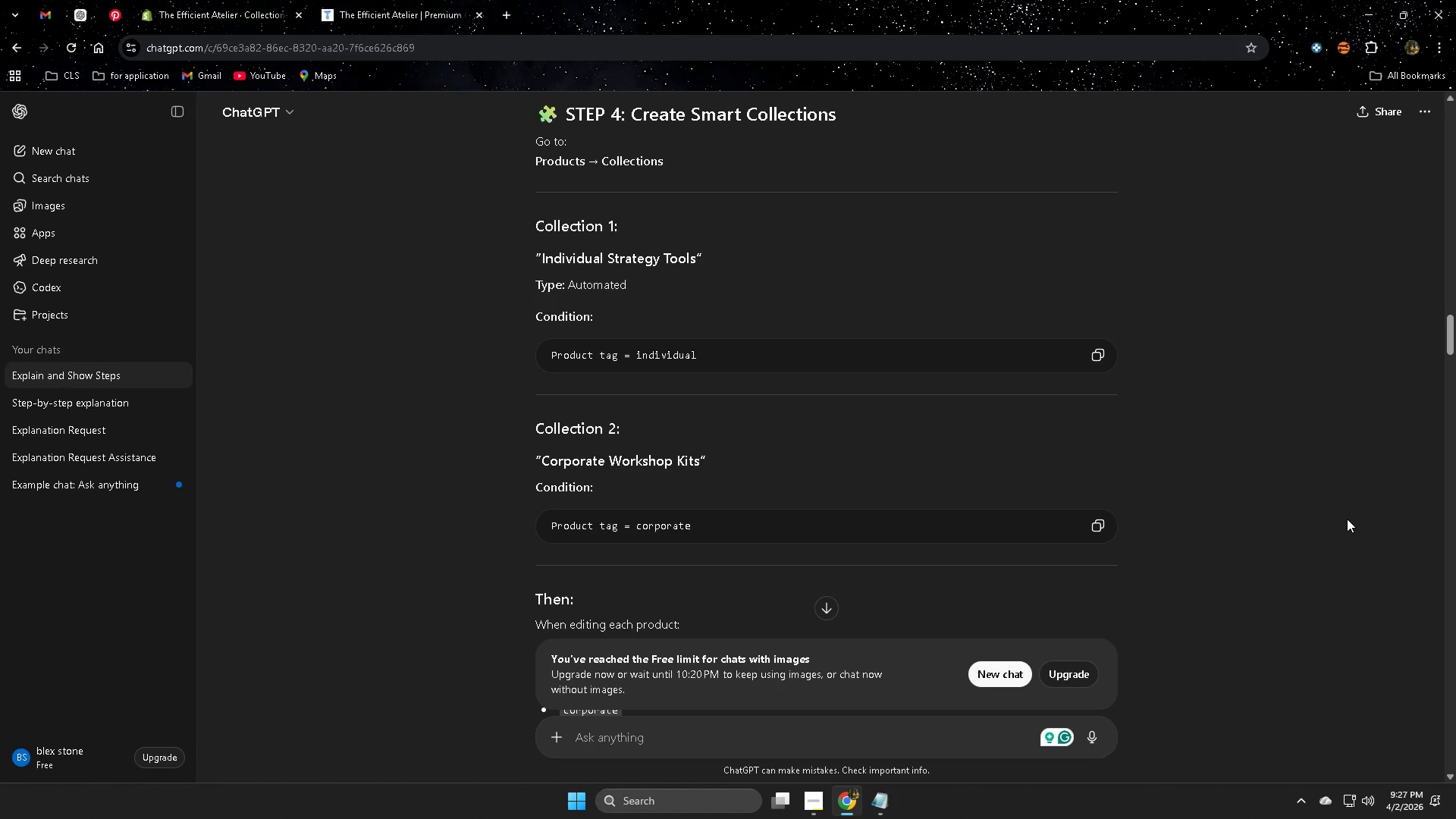 
wait(22.89)
 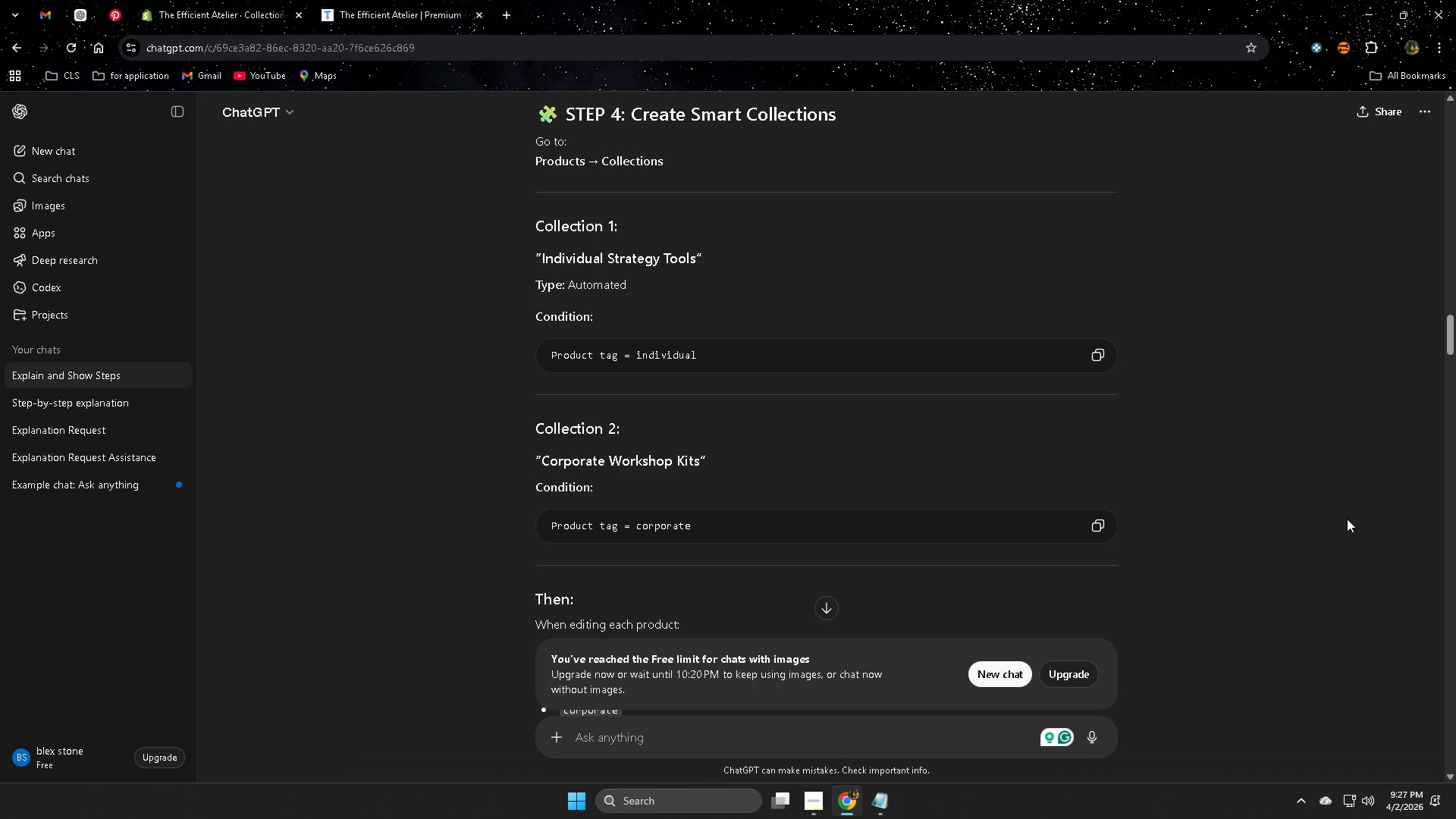 
left_click([214, 0])
 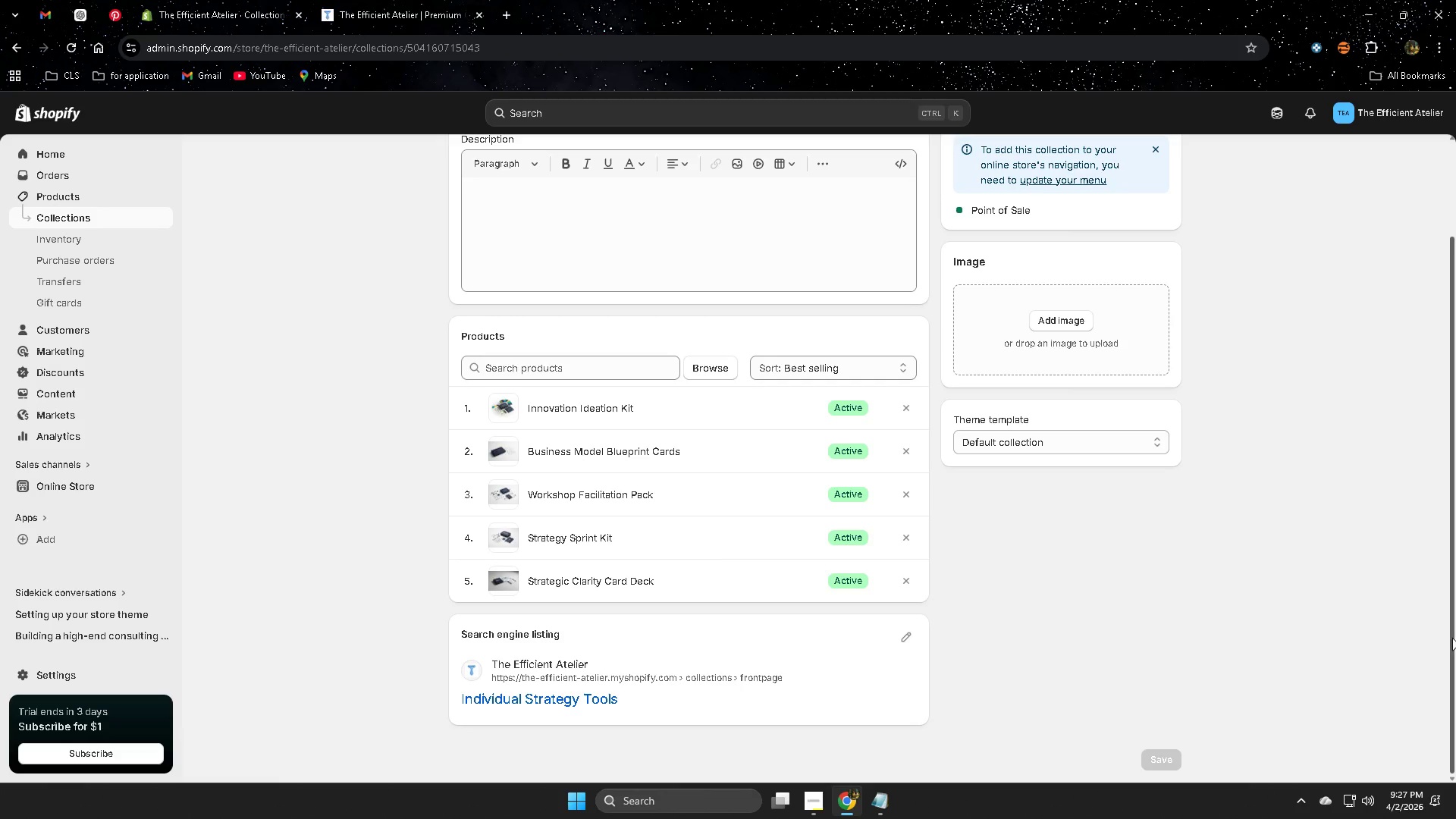 
scroll: coordinate [1291, 598], scroll_direction: up, amount: 2.0
 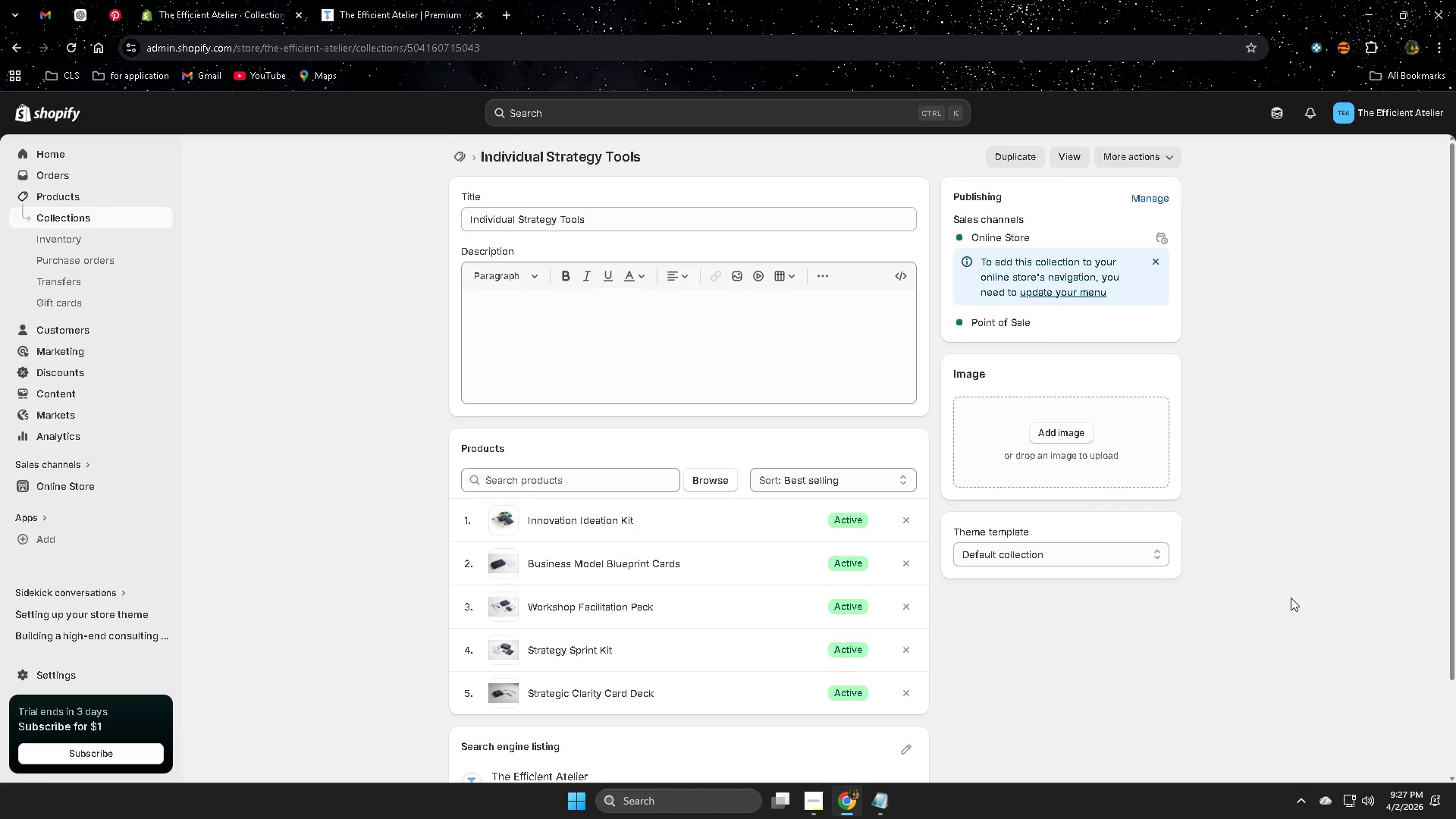 
scroll: coordinate [1289, 598], scroll_direction: down, amount: 3.0
 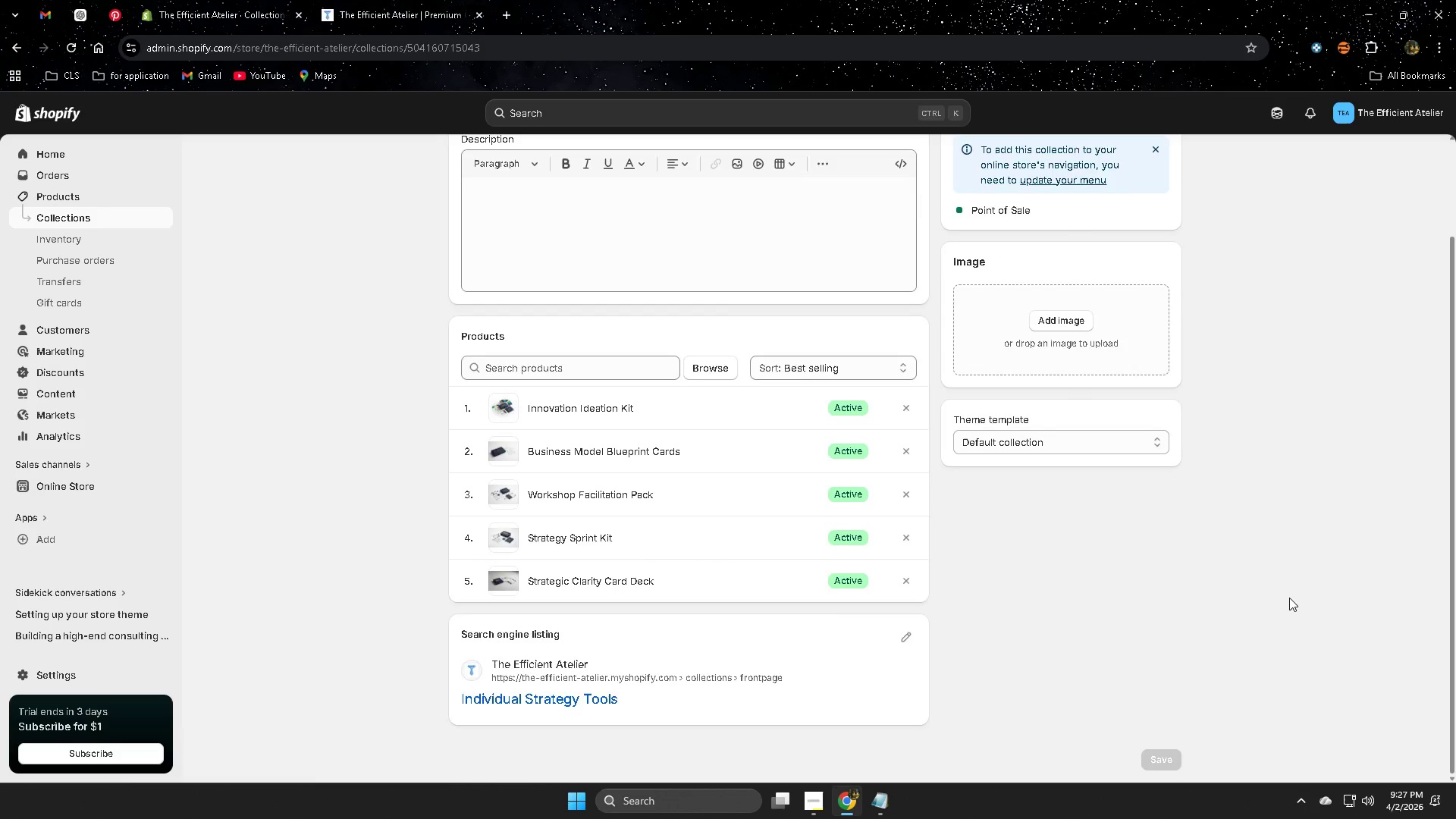 
scroll: coordinate [1289, 598], scroll_direction: up, amount: 2.0
 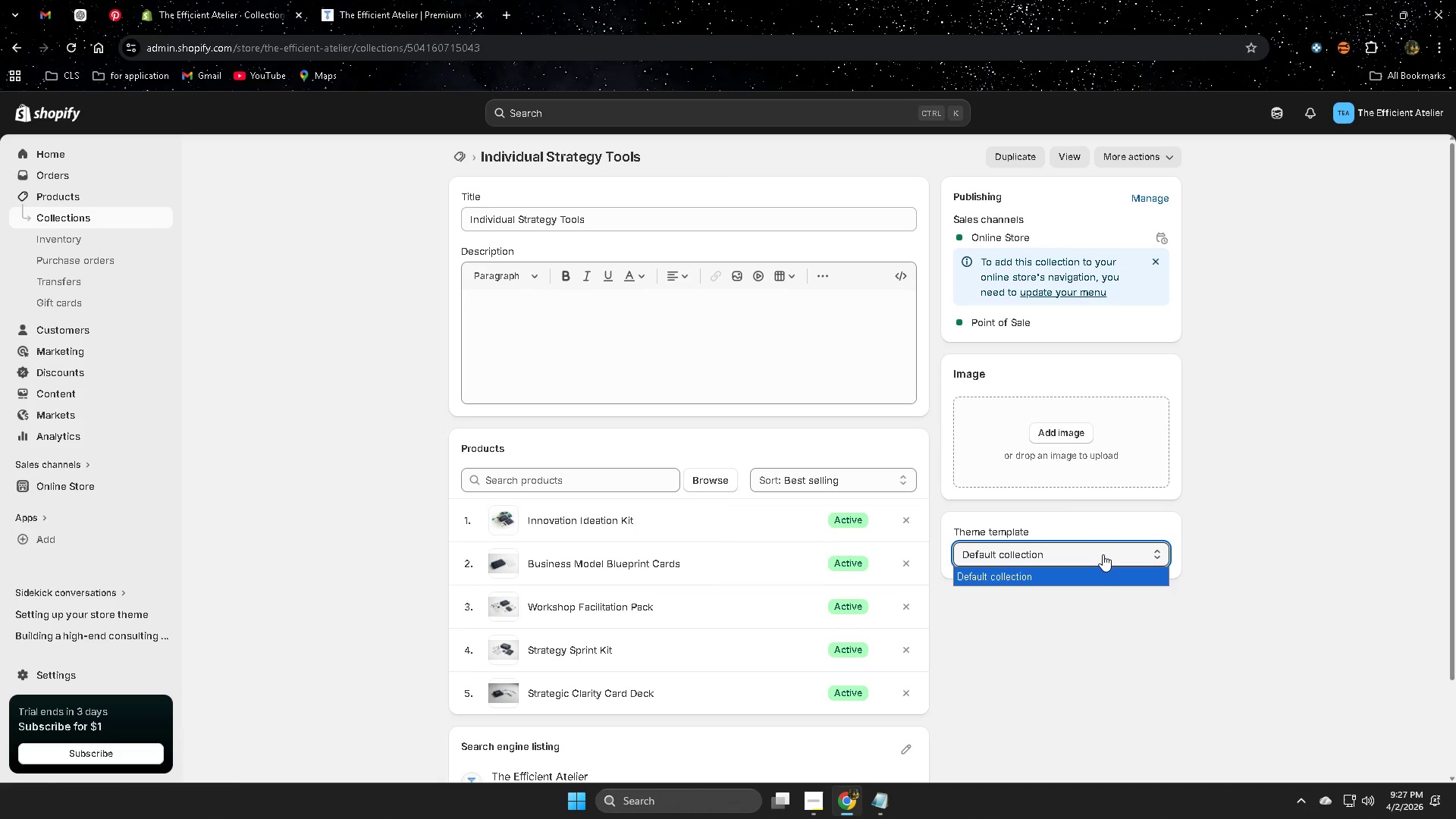 
left_click([1103, 554])
 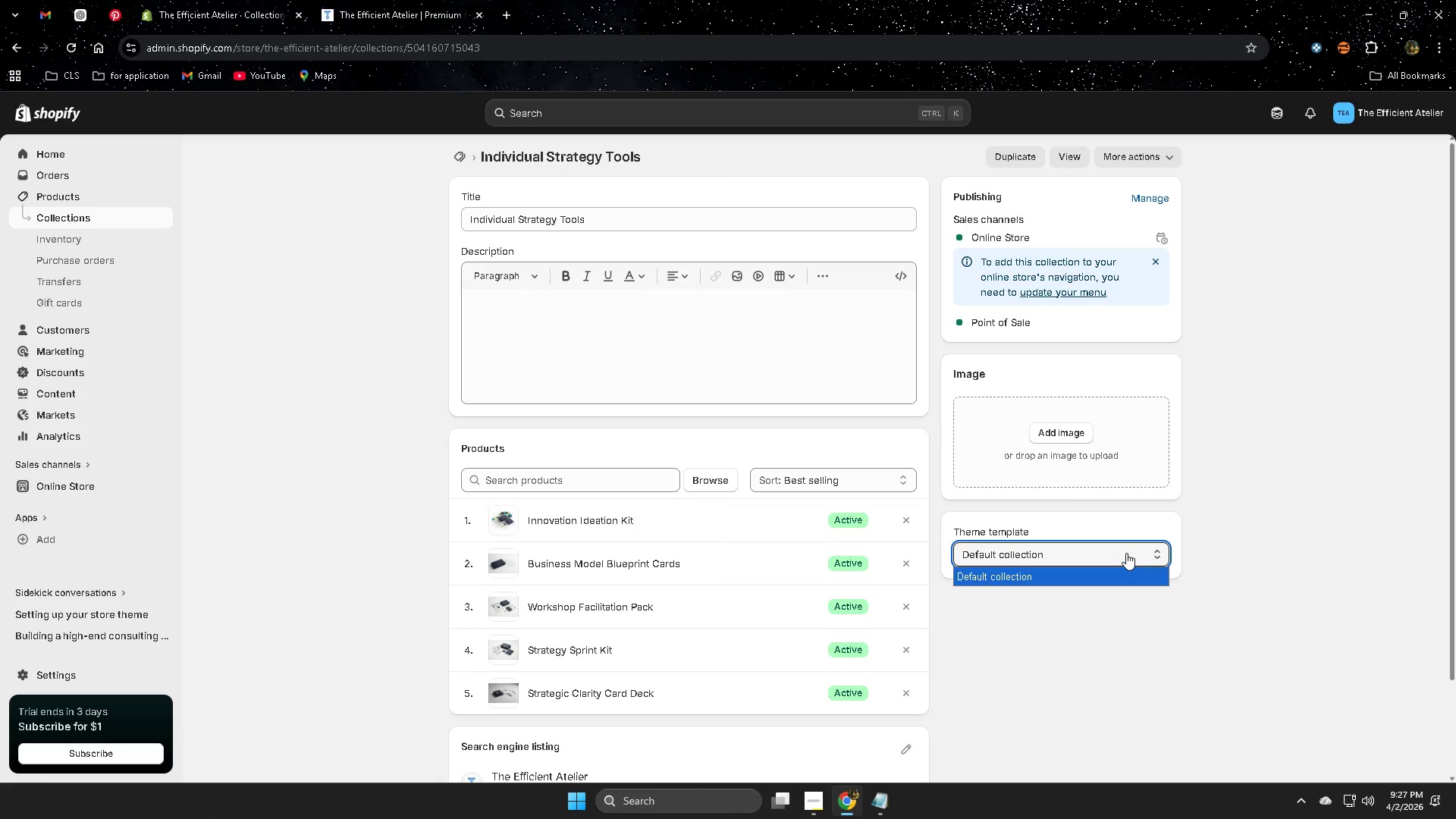 
double_click([1126, 553])
 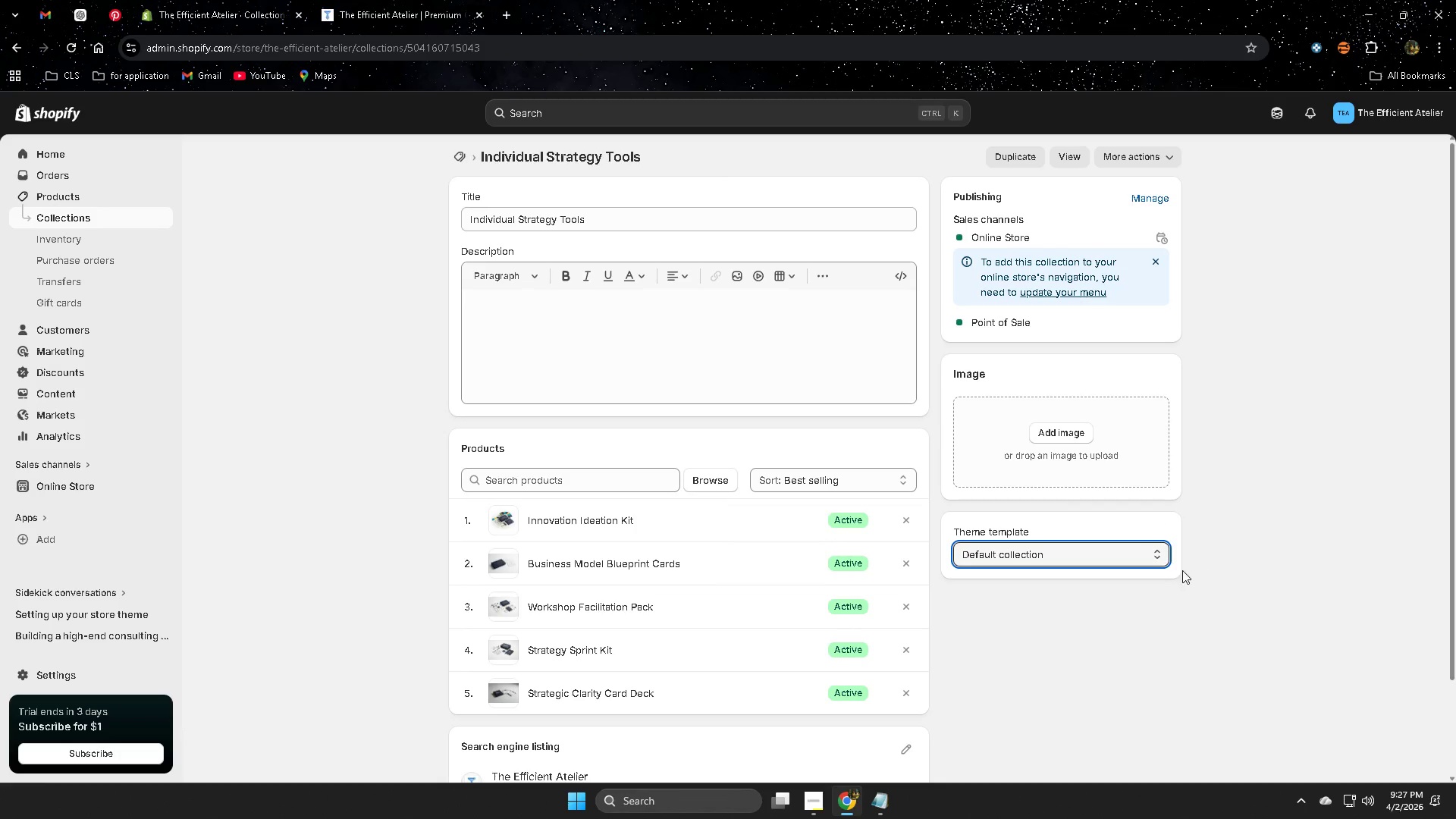 
left_click([1149, 554])
 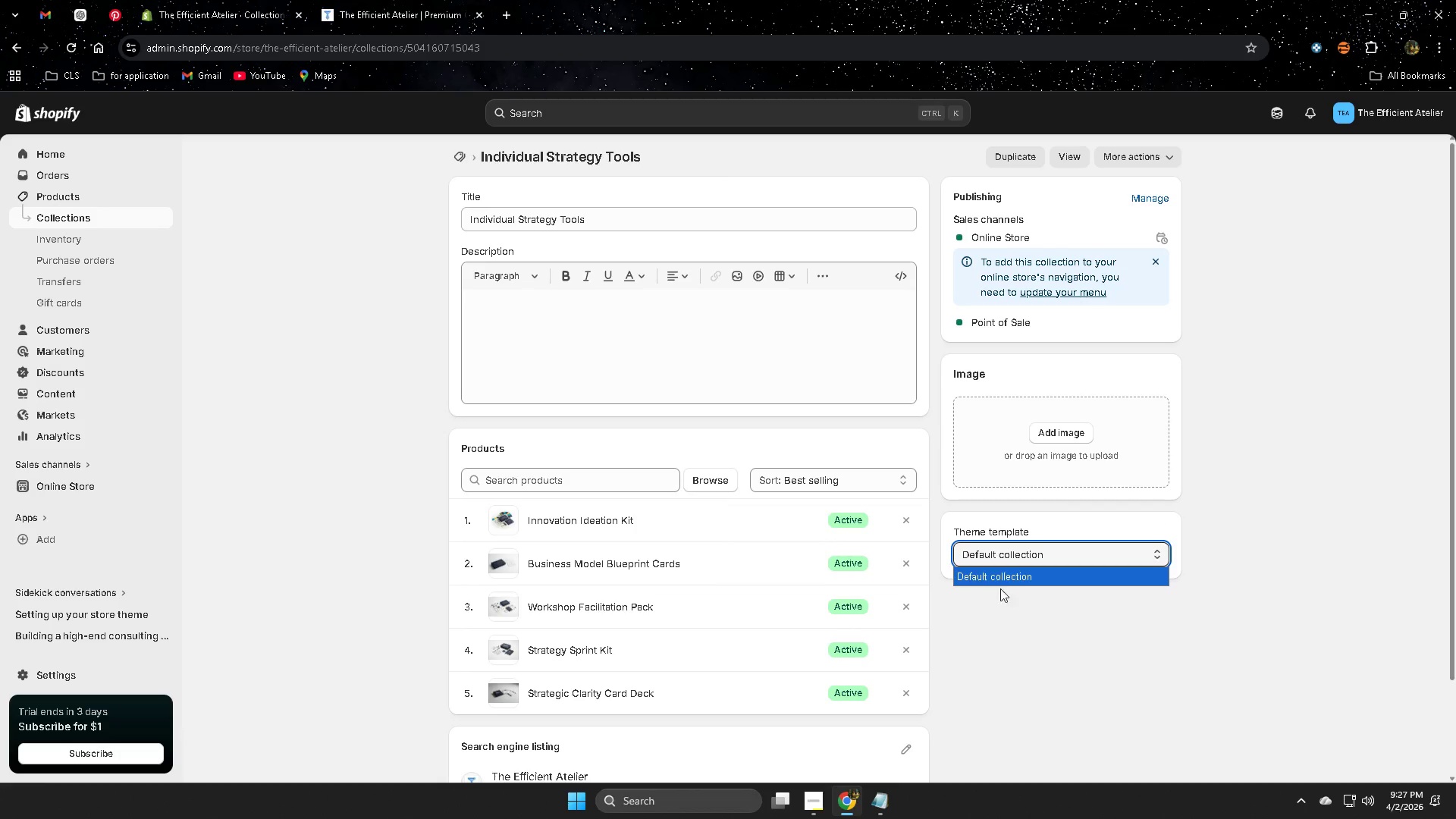 
left_click([1003, 576])
 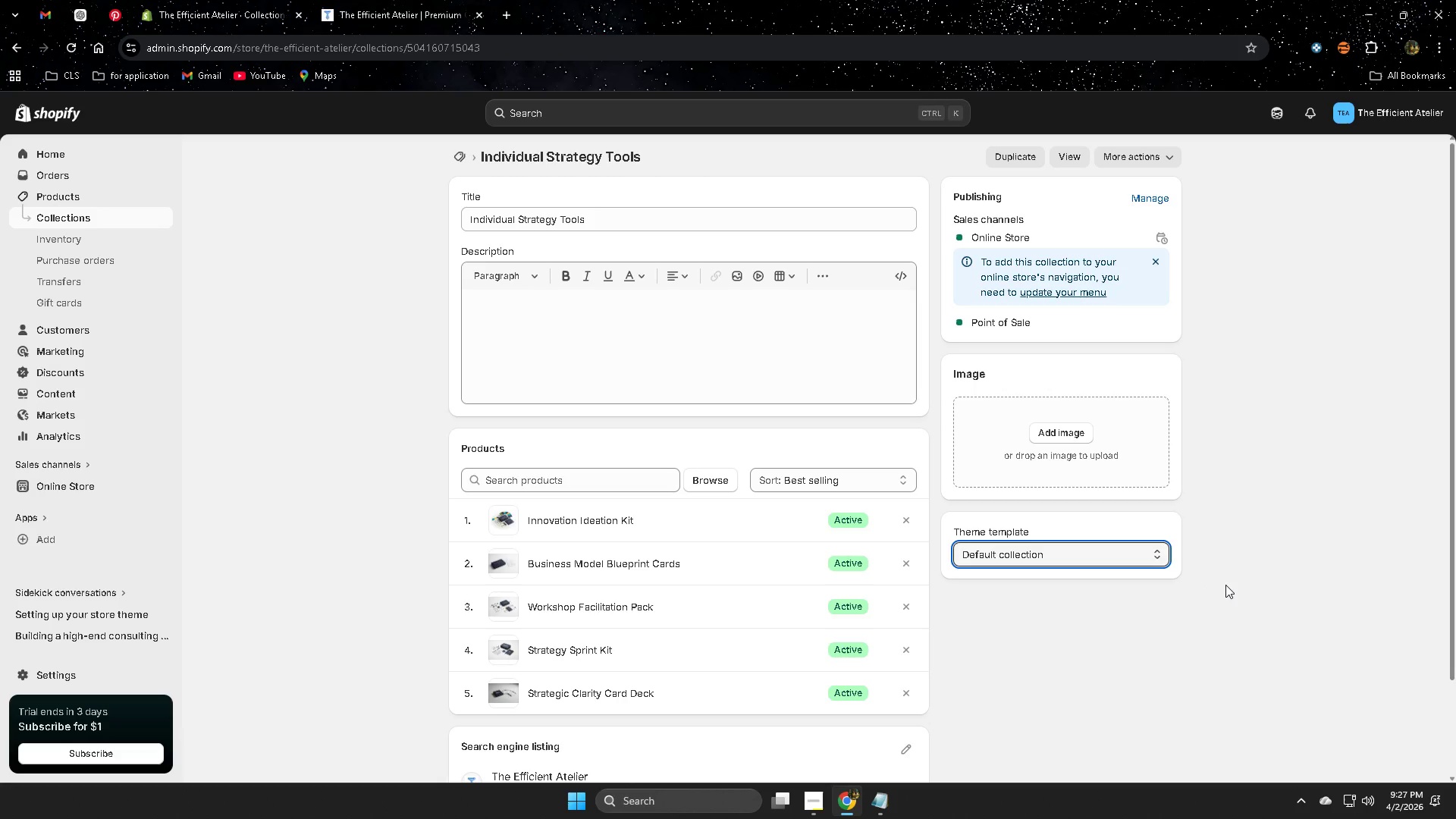 
scroll: coordinate [1227, 585], scroll_direction: up, amount: 1.0
 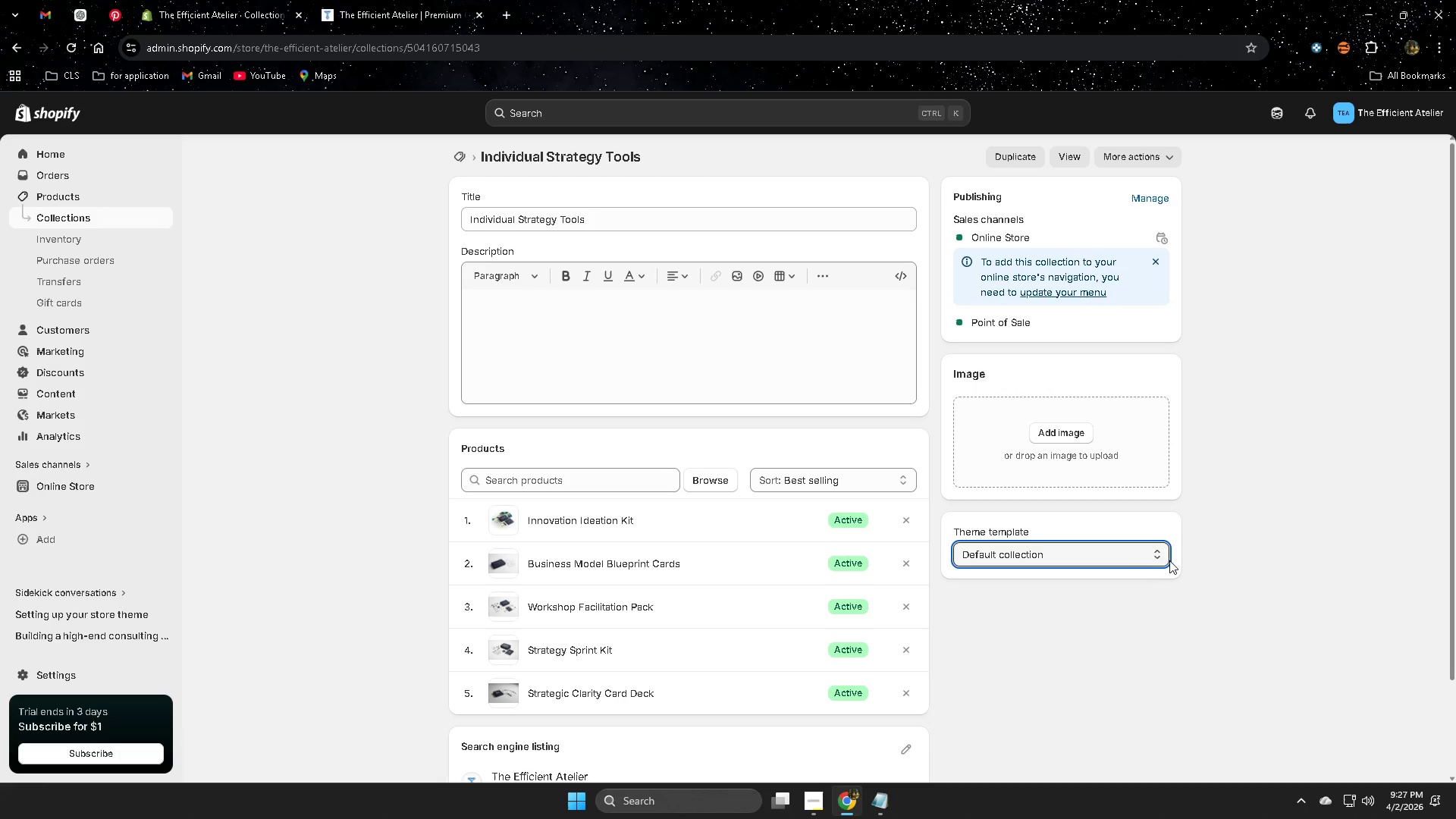 
left_click([871, 480])
 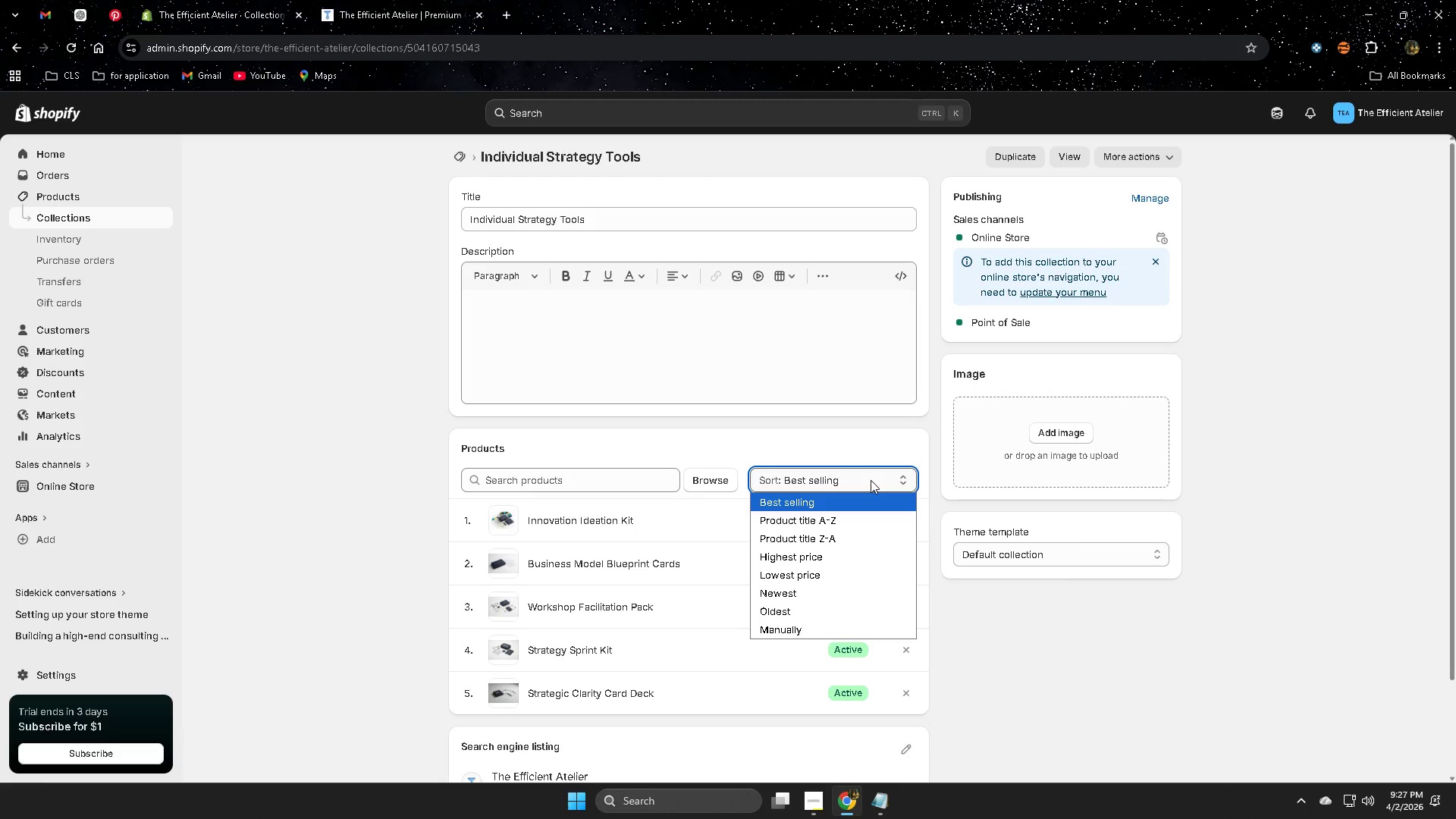 
left_click([871, 480])
 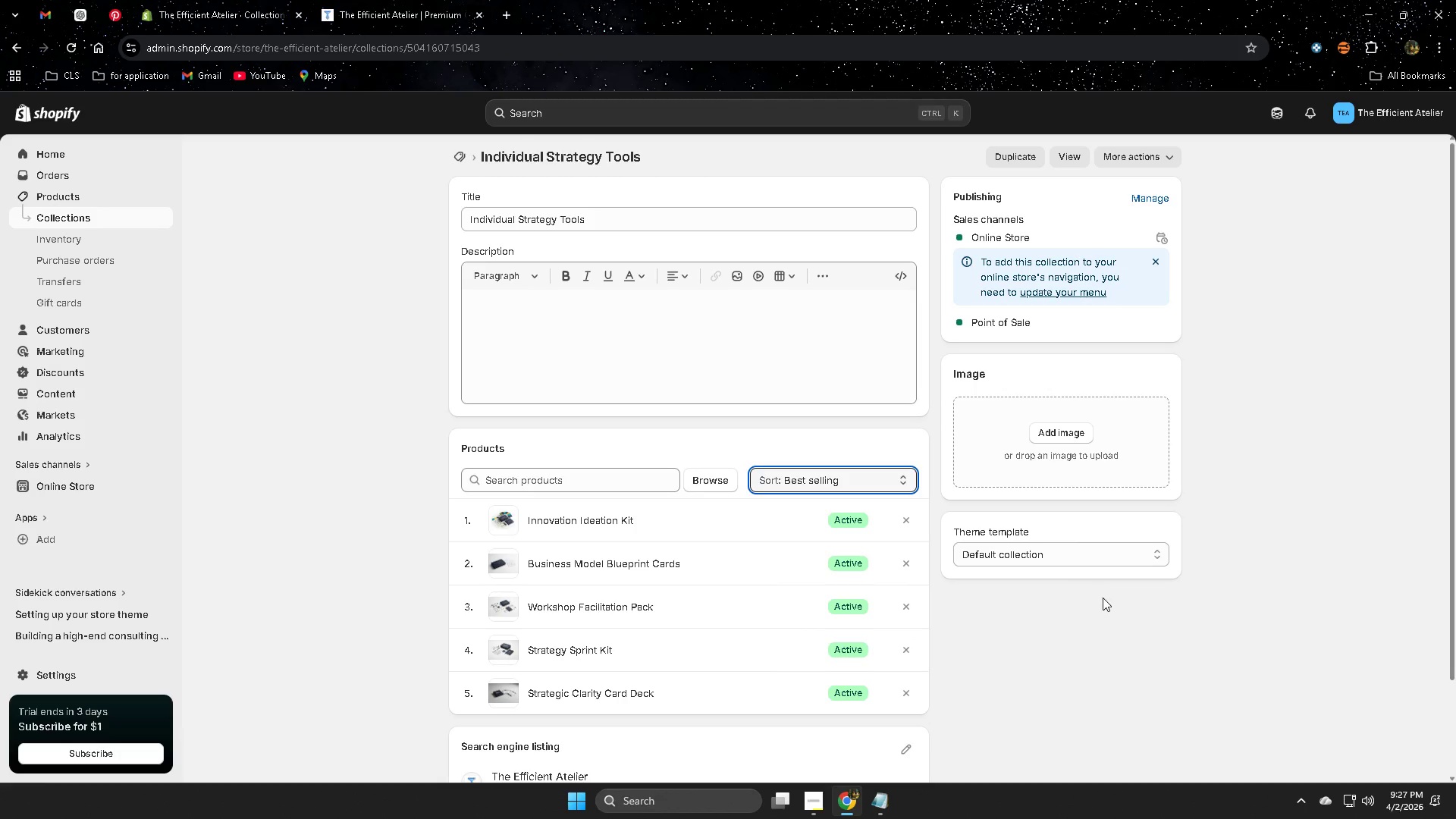 
scroll: coordinate [1103, 598], scroll_direction: down, amount: 1.0
 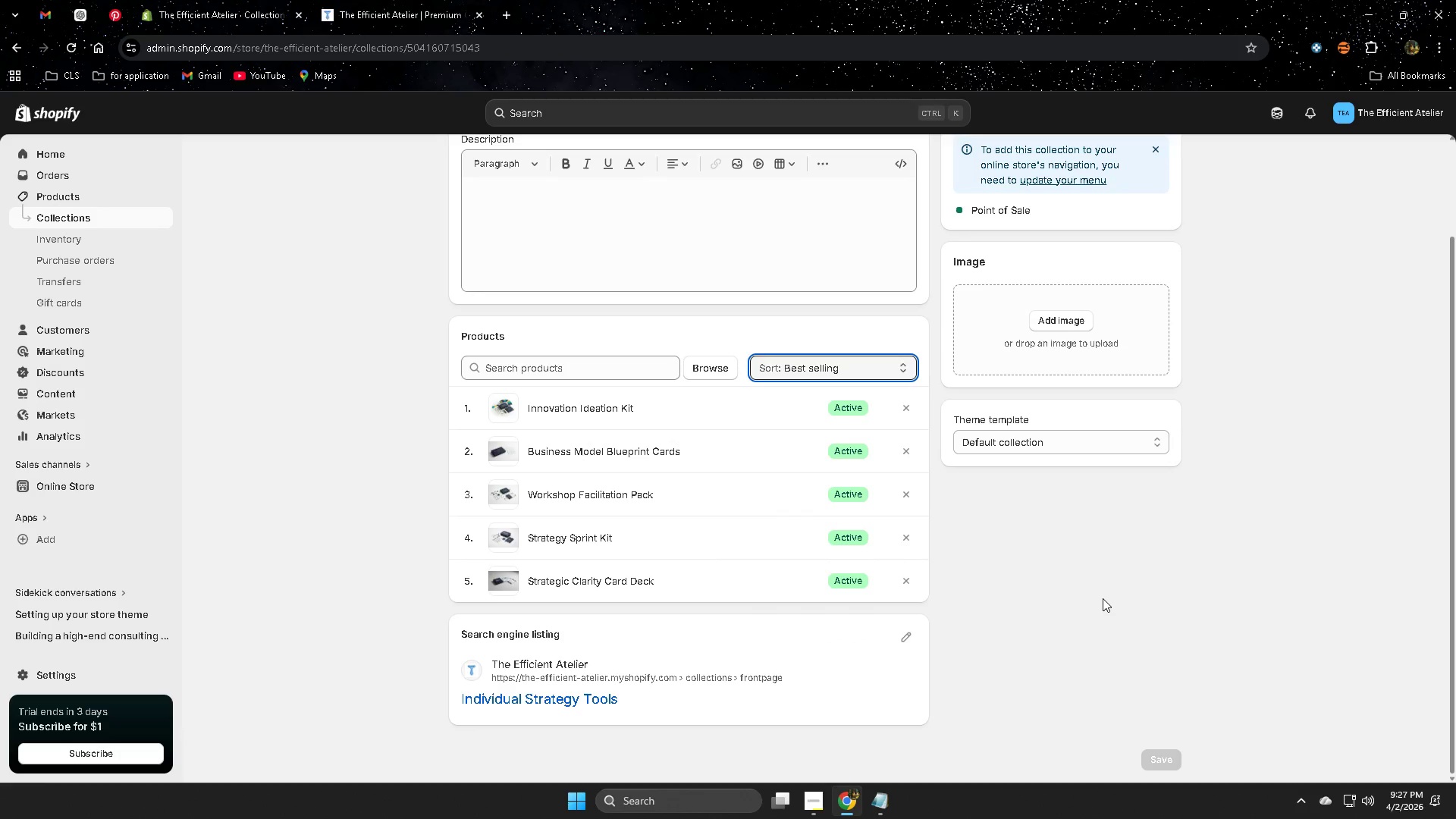 
scroll: coordinate [1103, 598], scroll_direction: up, amount: 3.0
 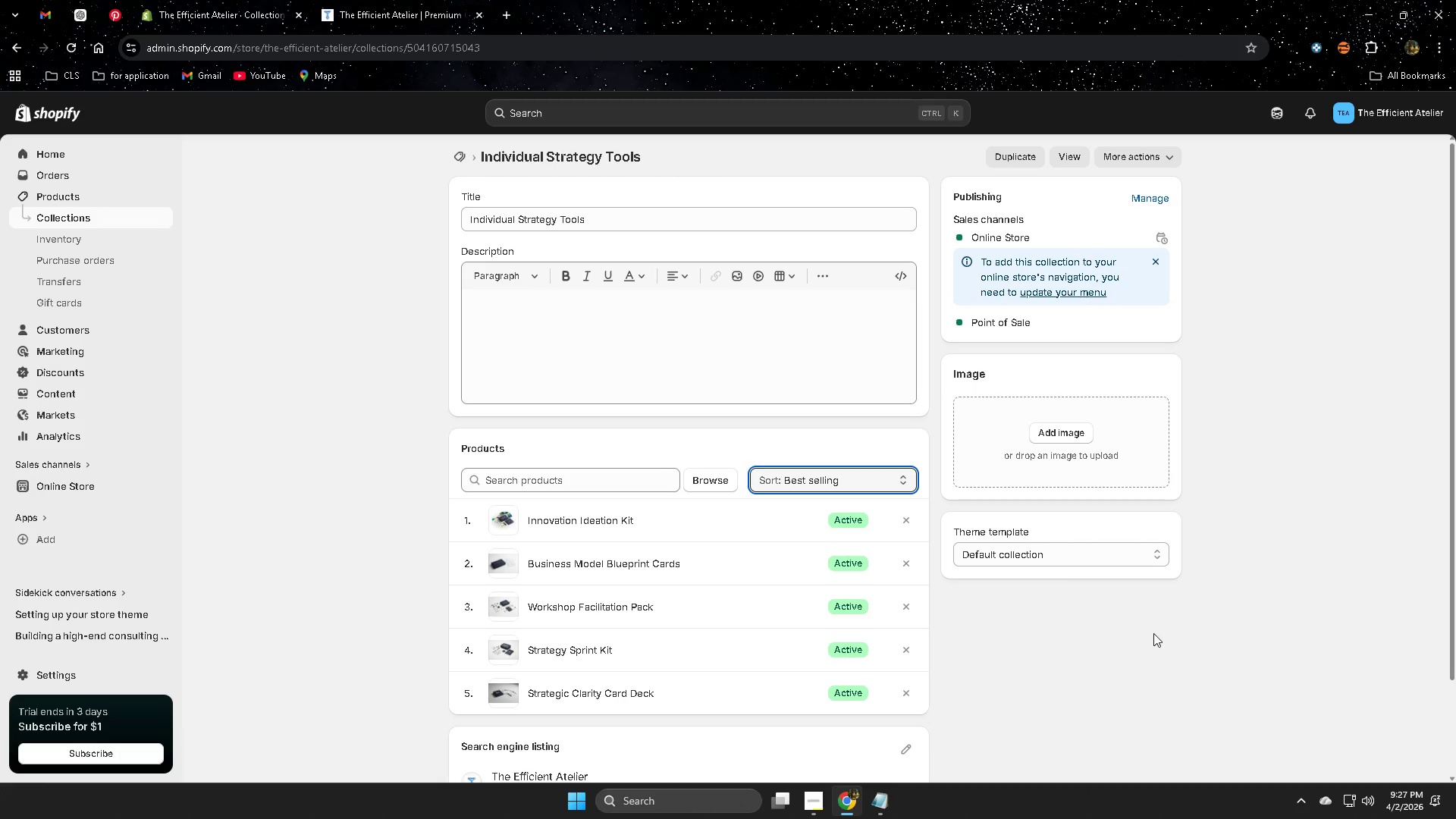 
scroll: coordinate [1153, 633], scroll_direction: down, amount: 4.0
 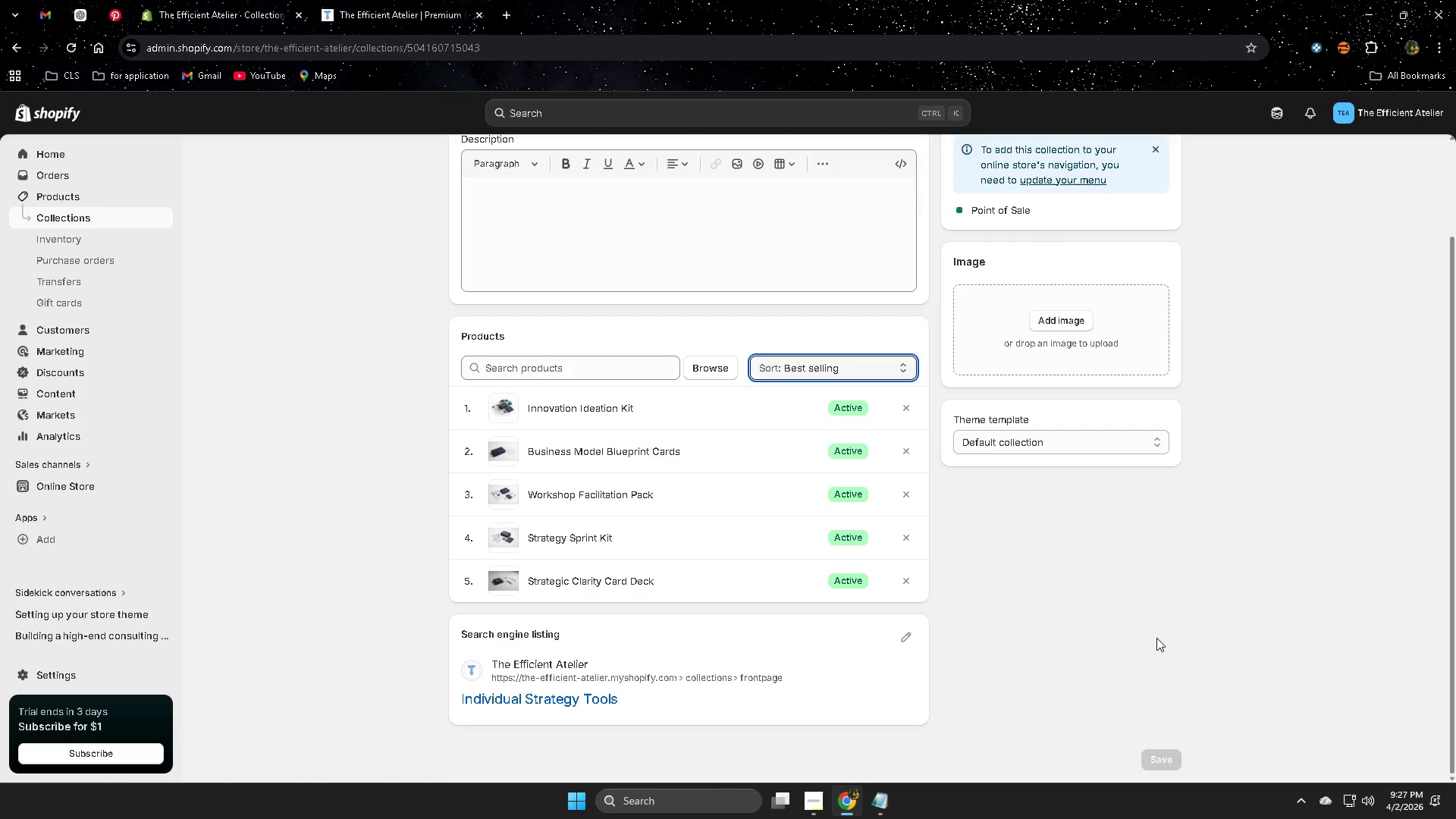 
scroll: coordinate [1148, 635], scroll_direction: up, amount: 3.0
 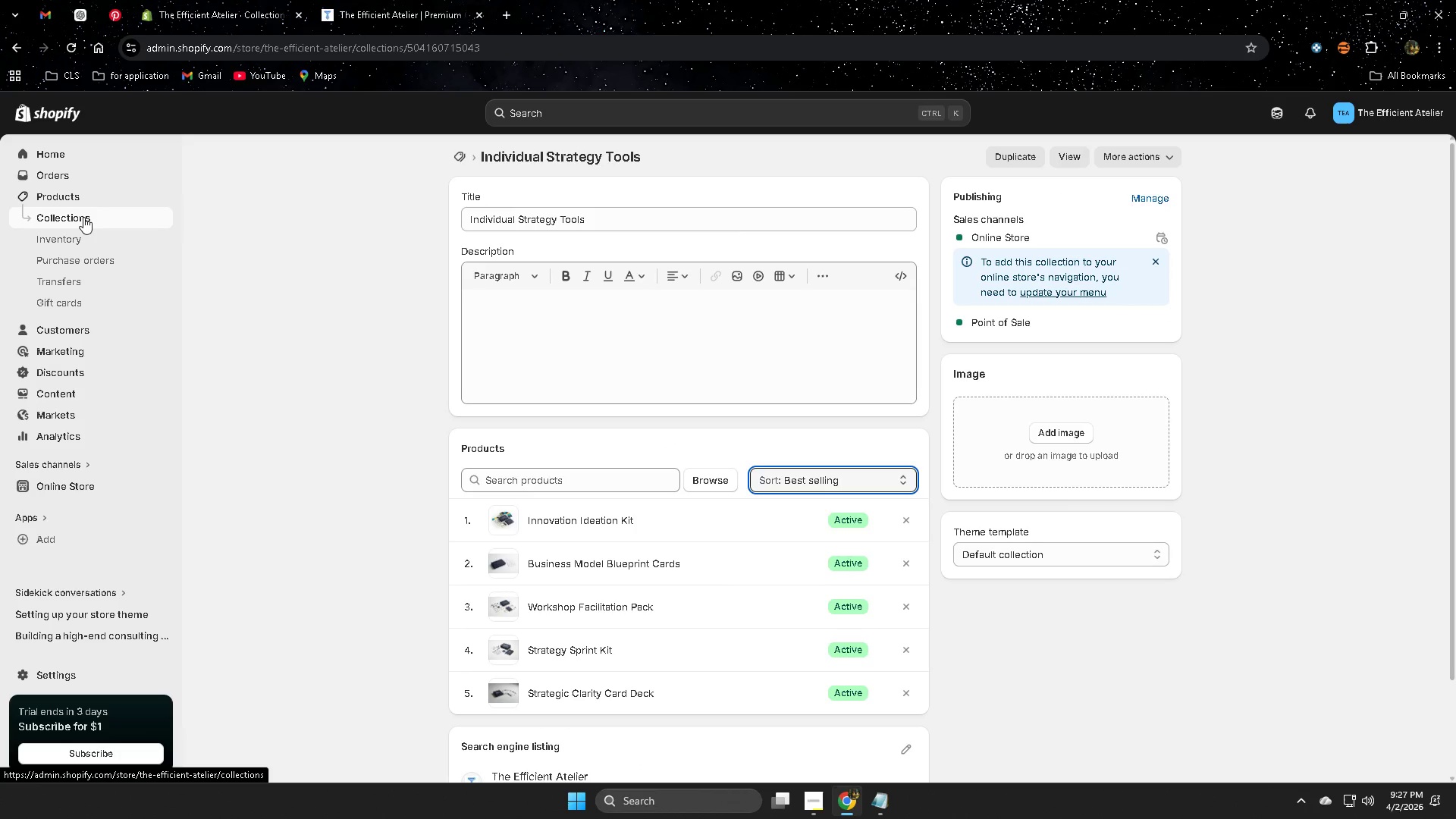 
wait(7.41)
 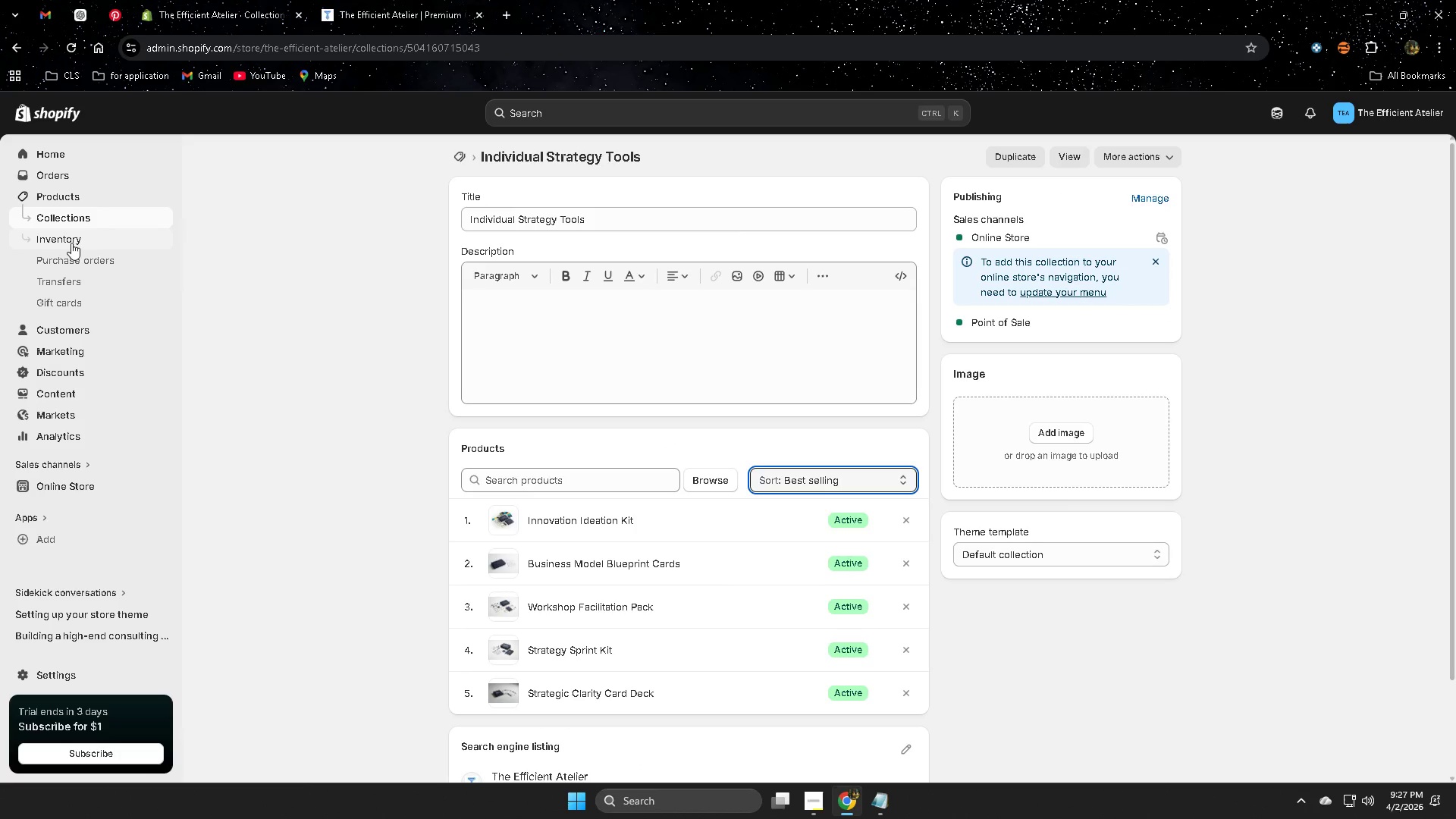 
left_click([83, 217])
 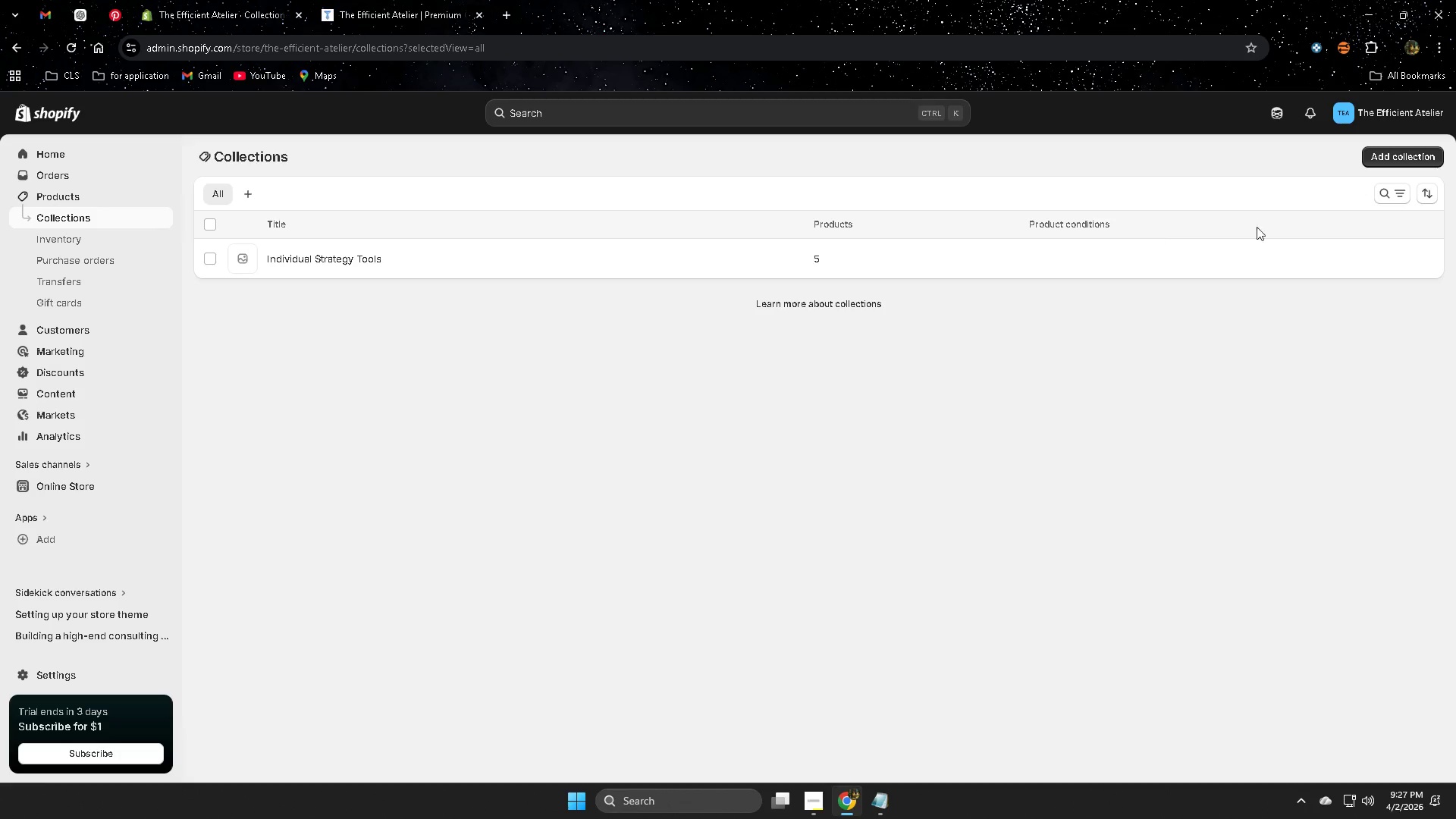 
left_click([1394, 159])
 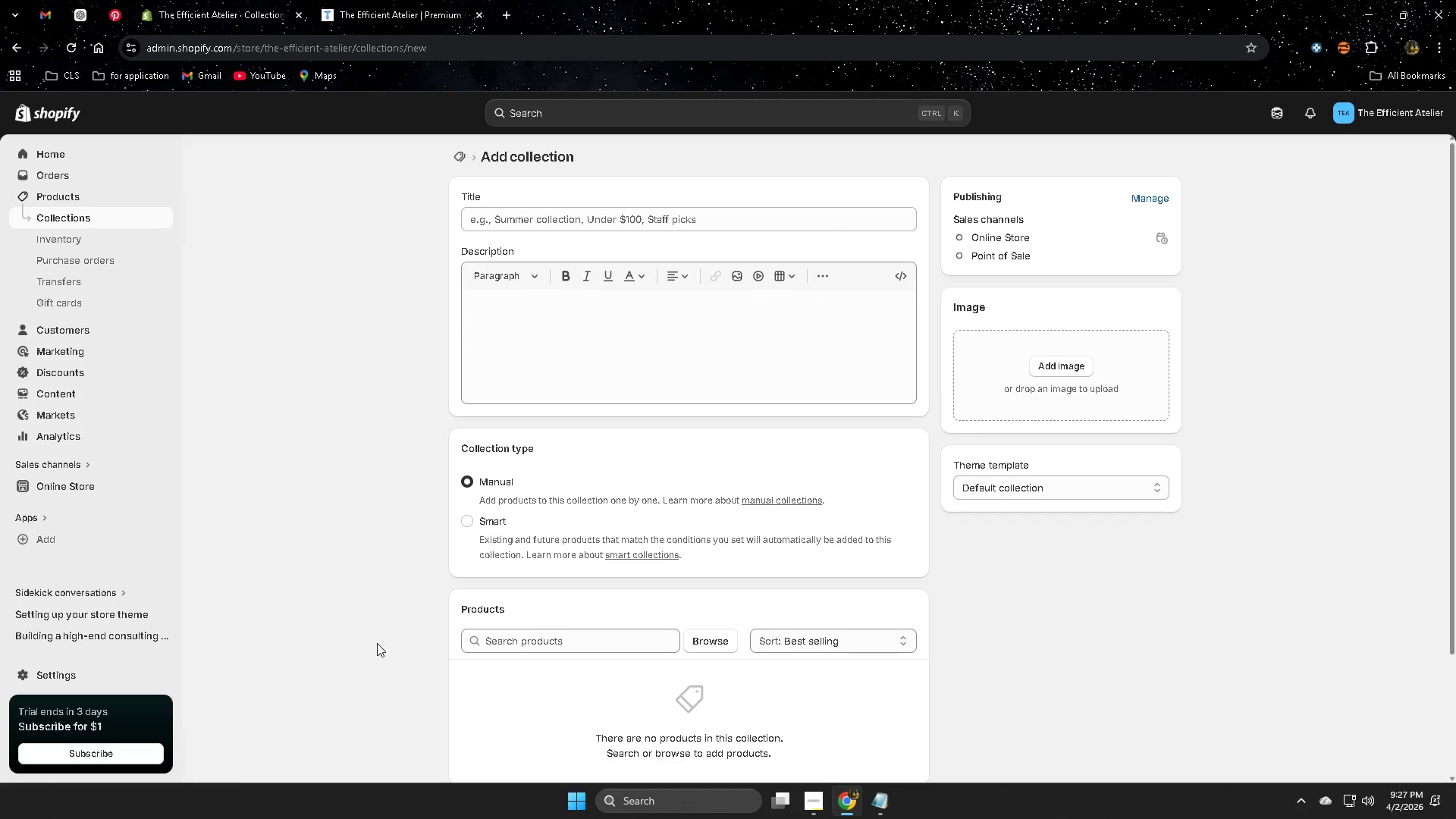 
wait(6.58)
 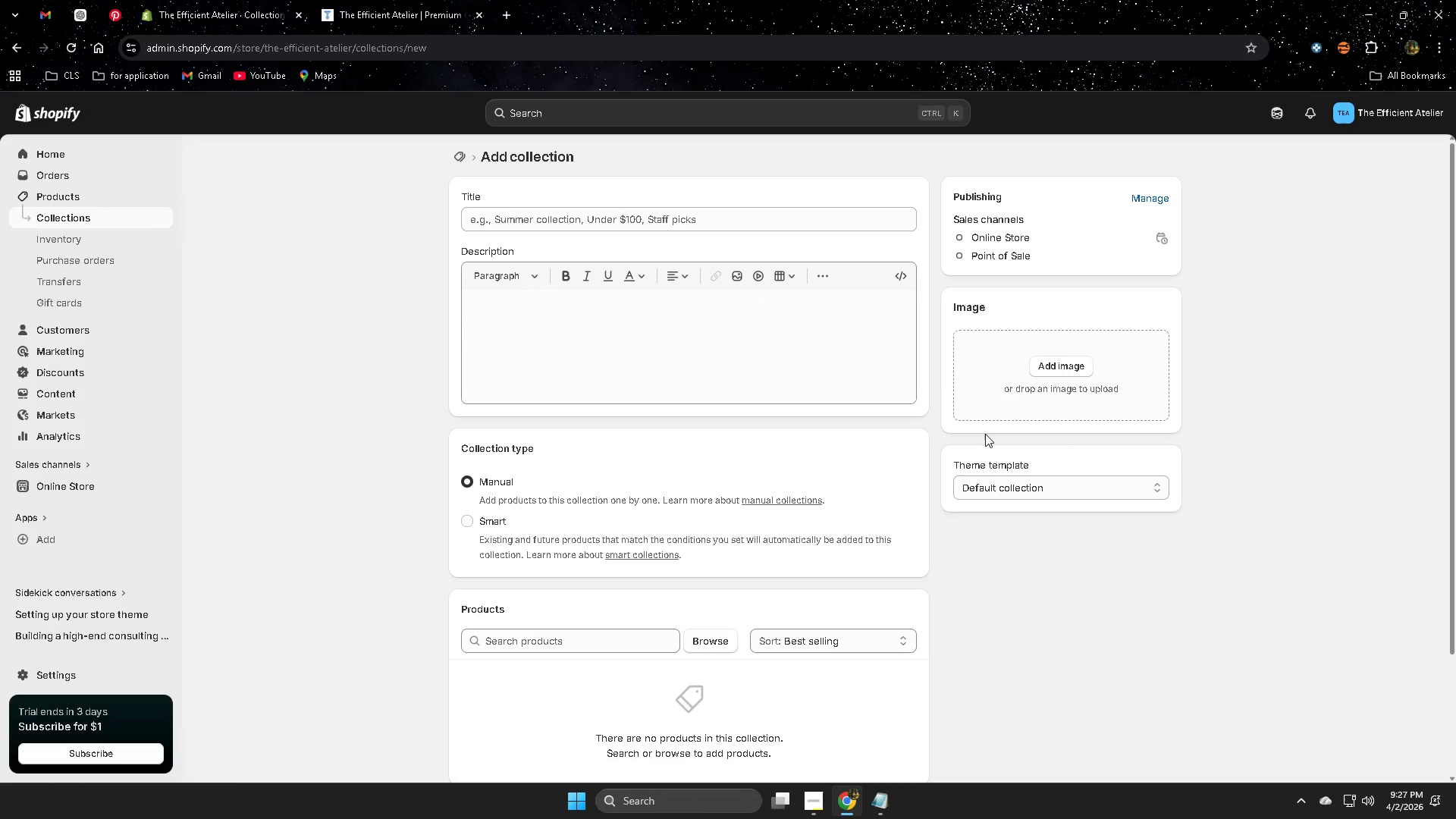 
scroll: coordinate [370, 630], scroll_direction: down, amount: 5.0
 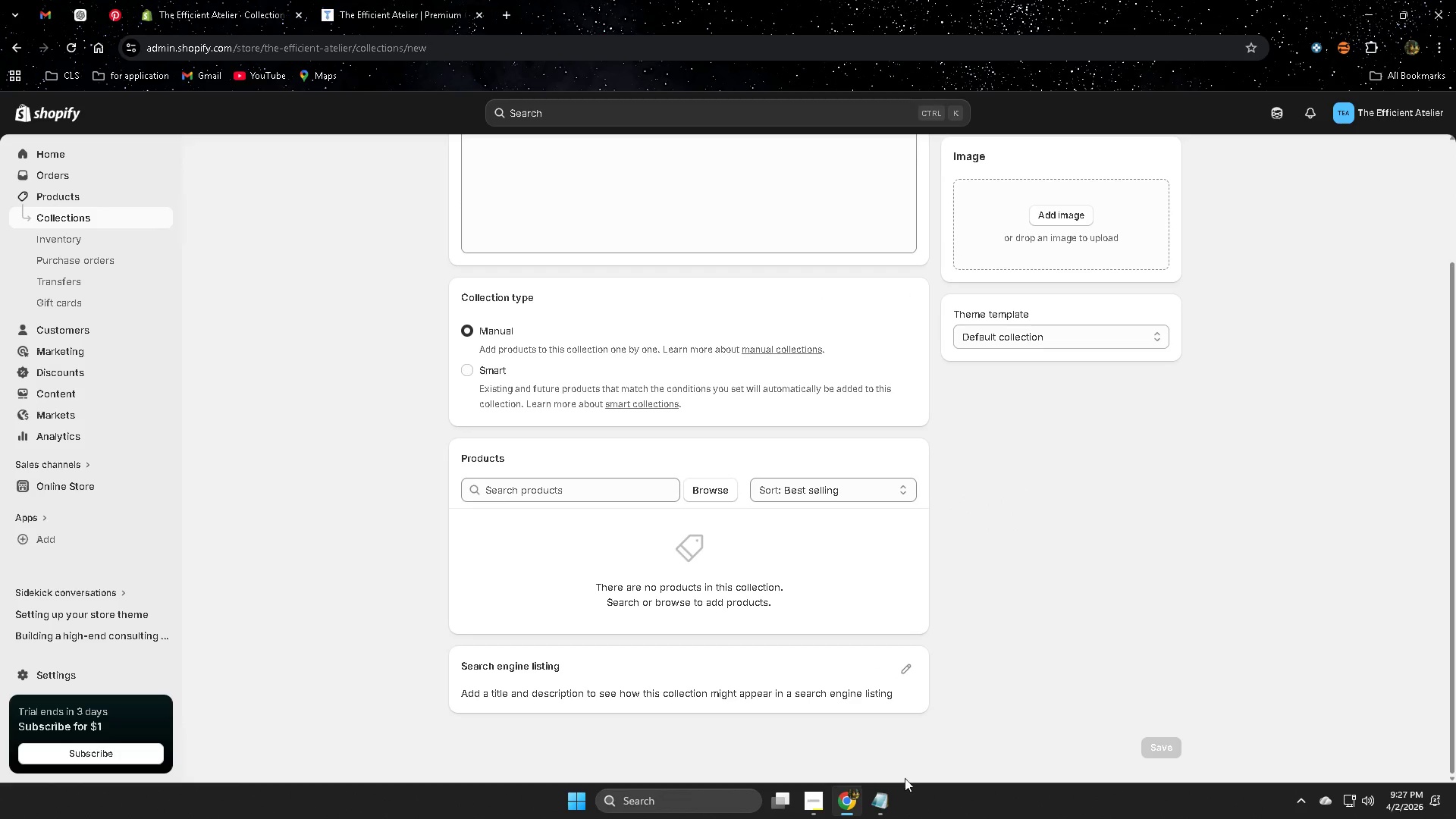 
left_click([874, 802])
 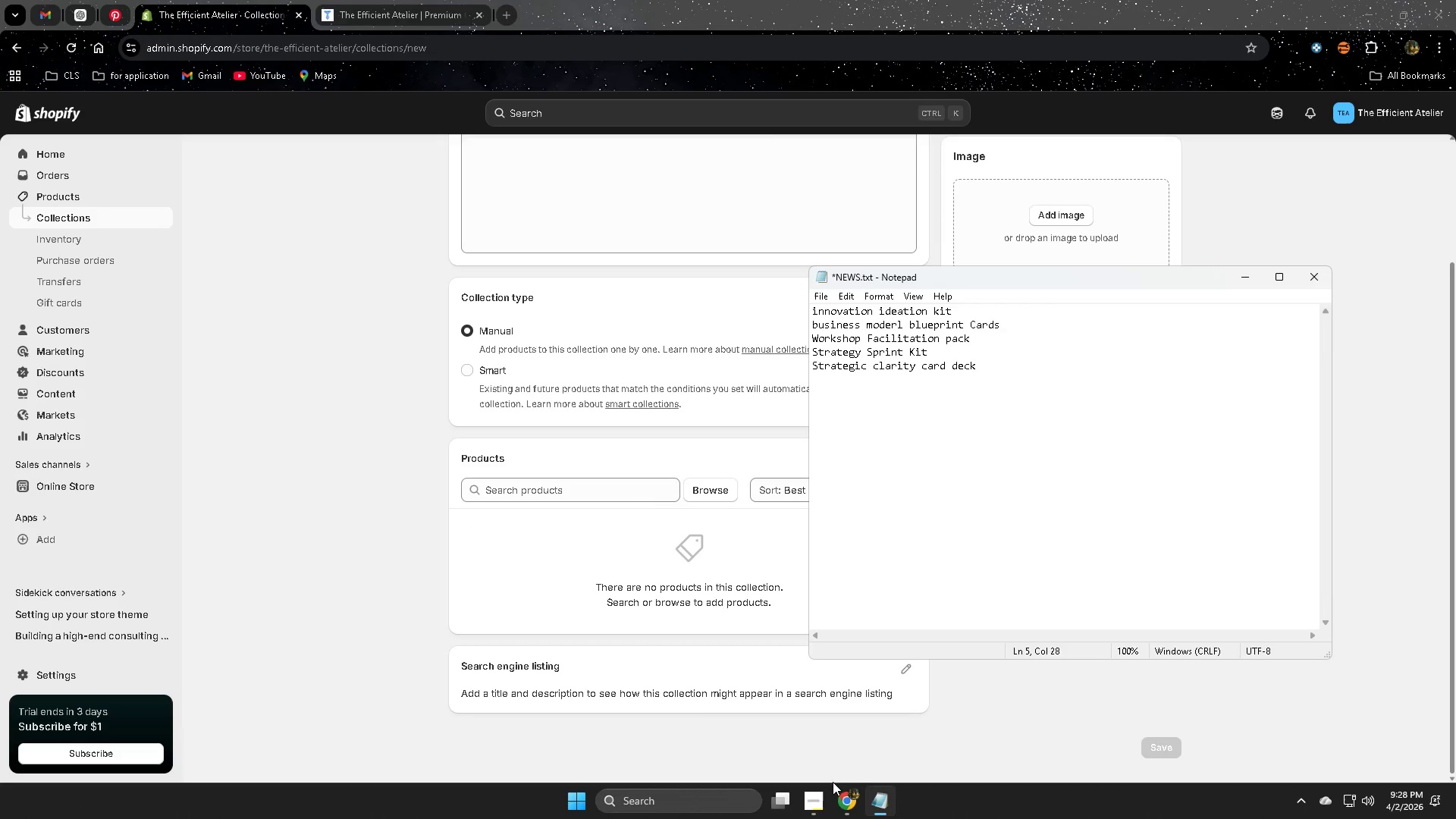 
left_click([817, 799])